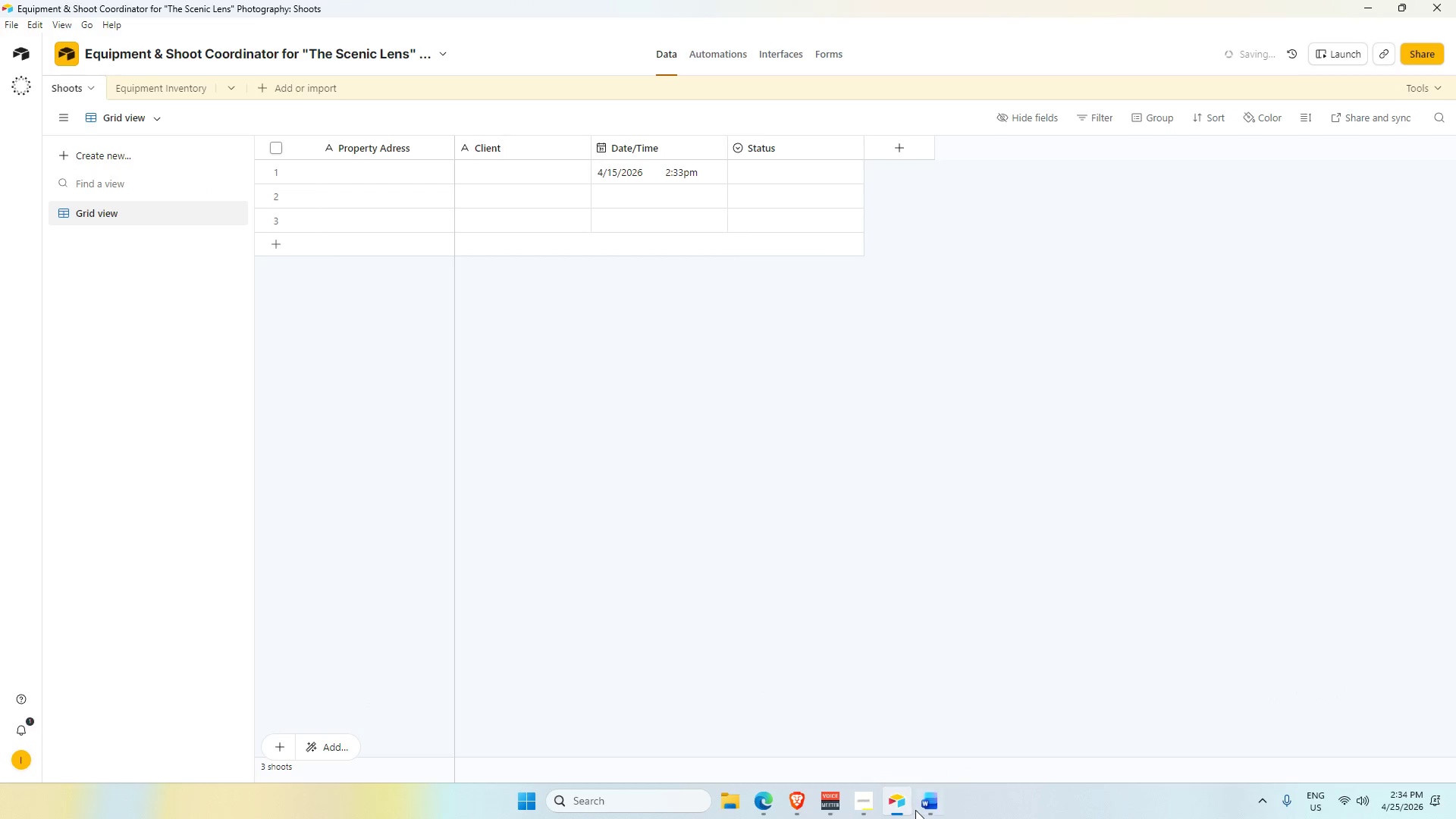 
left_click([866, 806])